 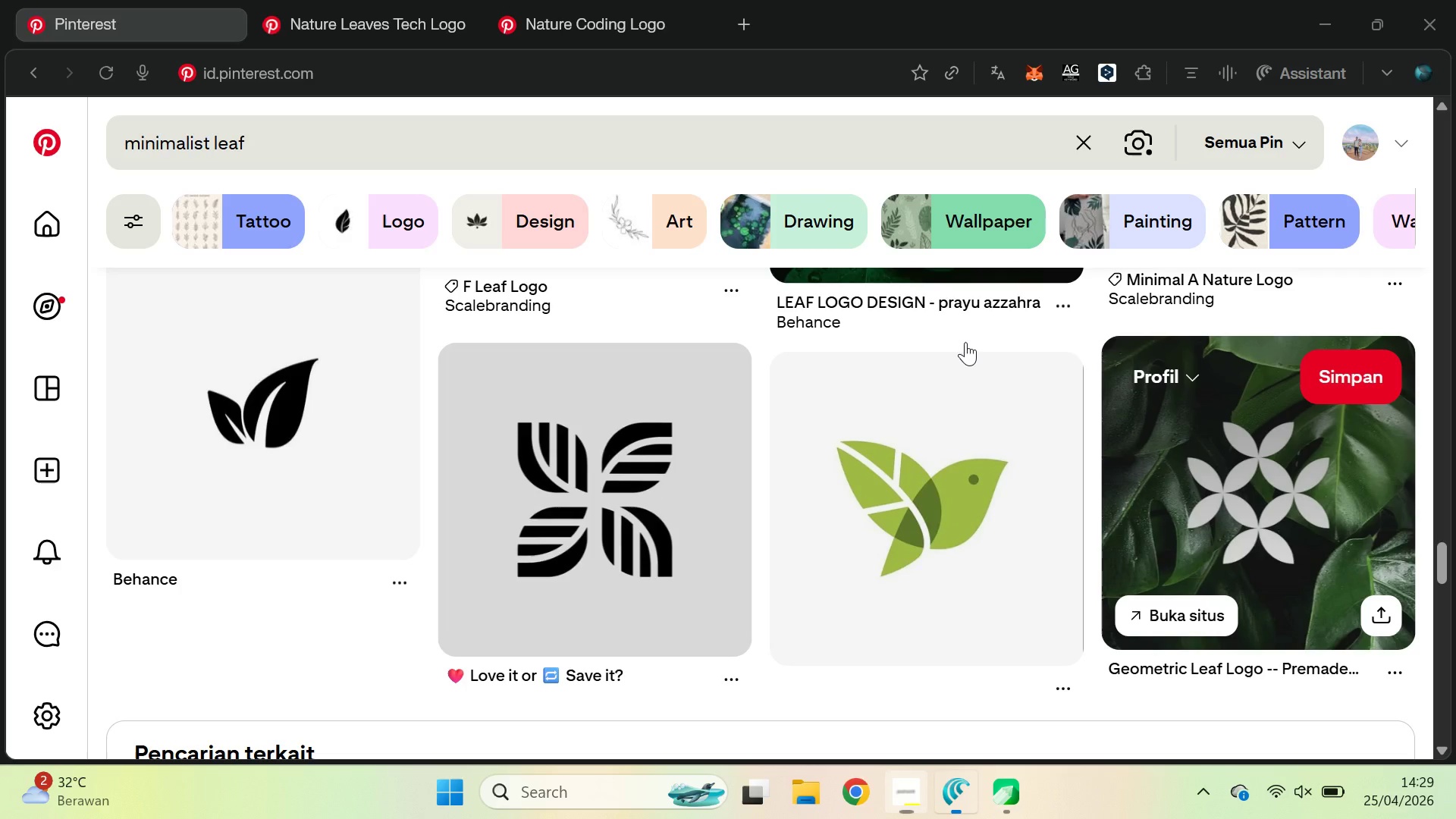 
double_click([586, 158])
 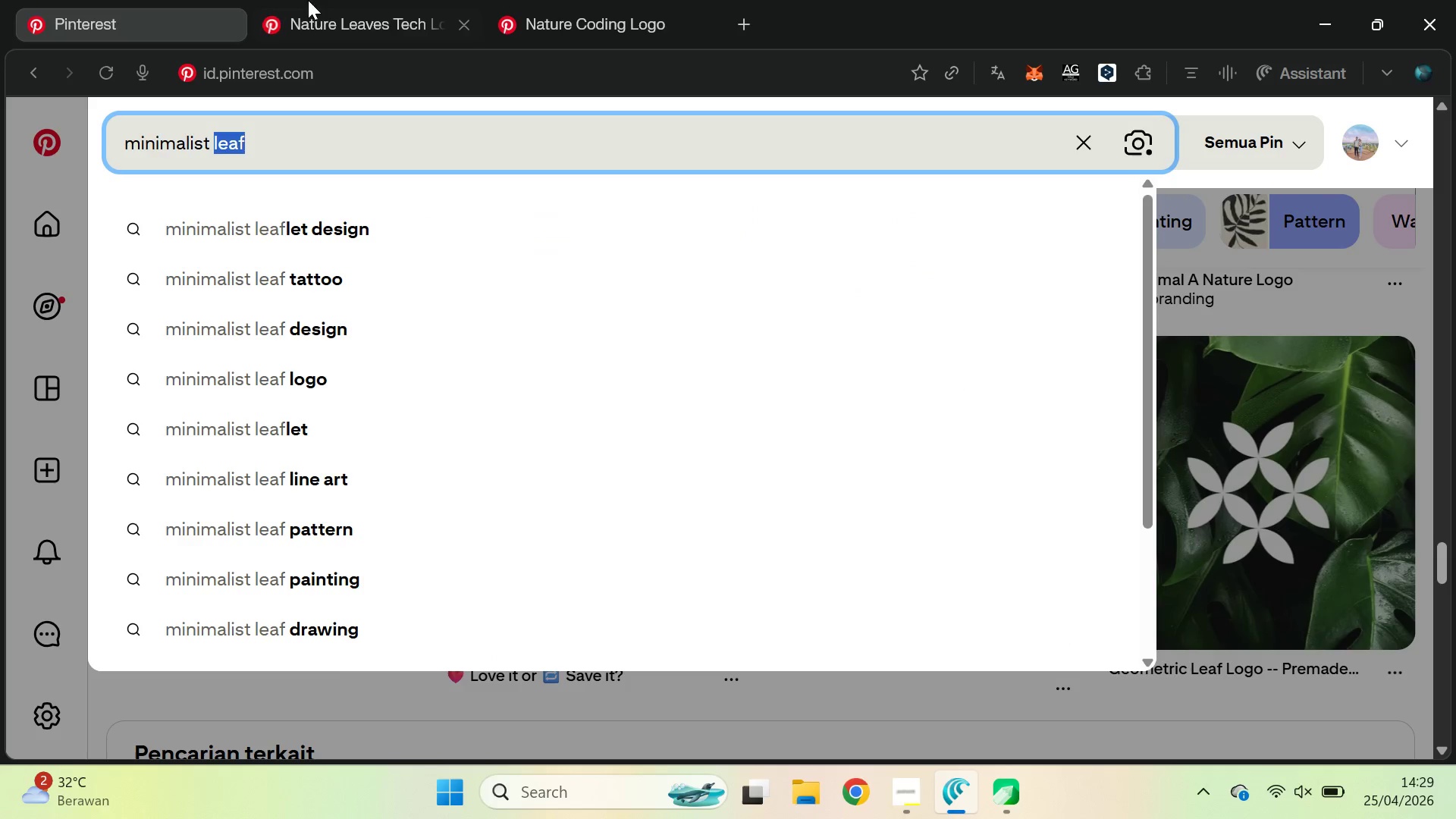 
left_click([284, 0])
 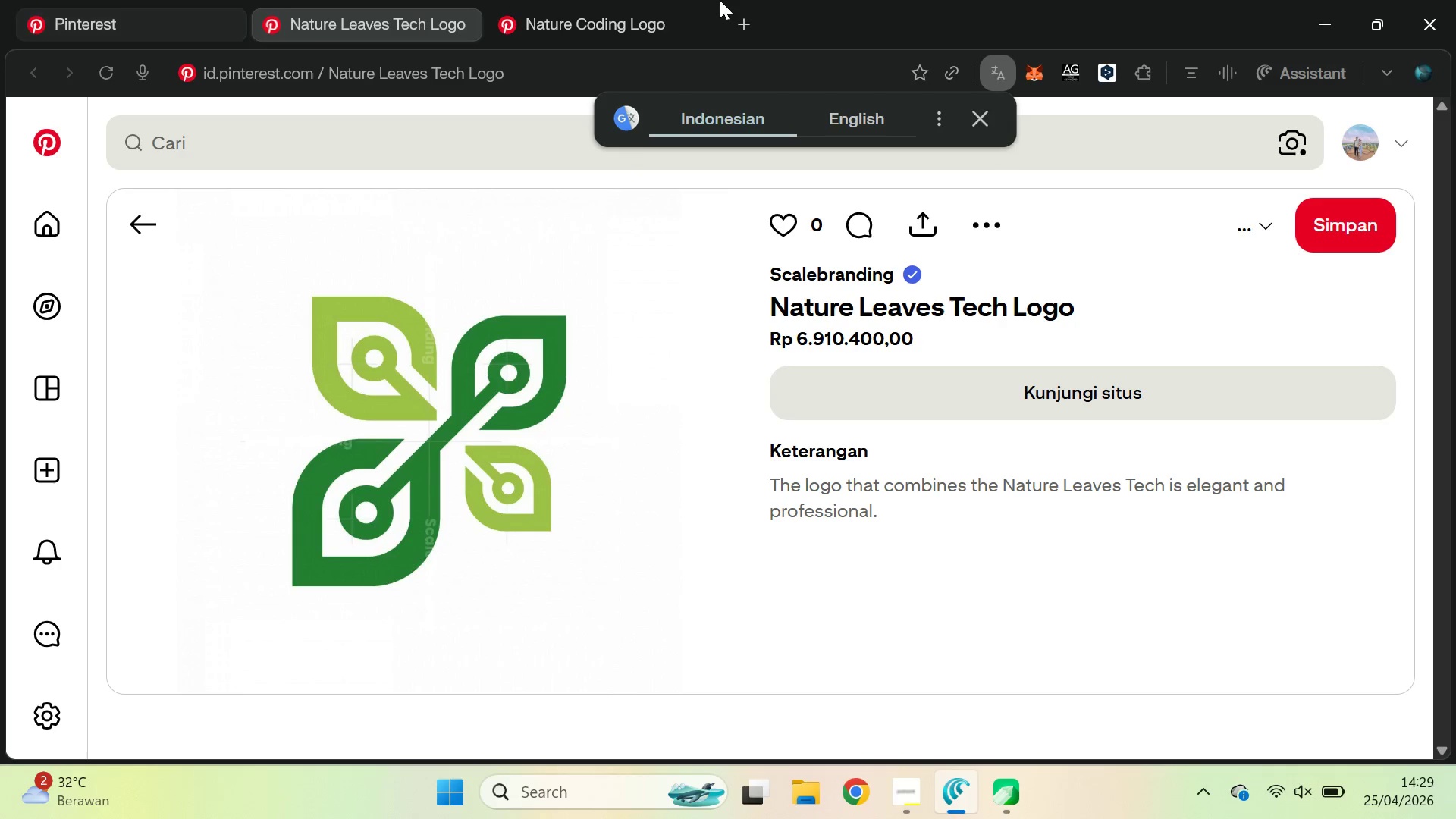 
left_click([595, 3])
 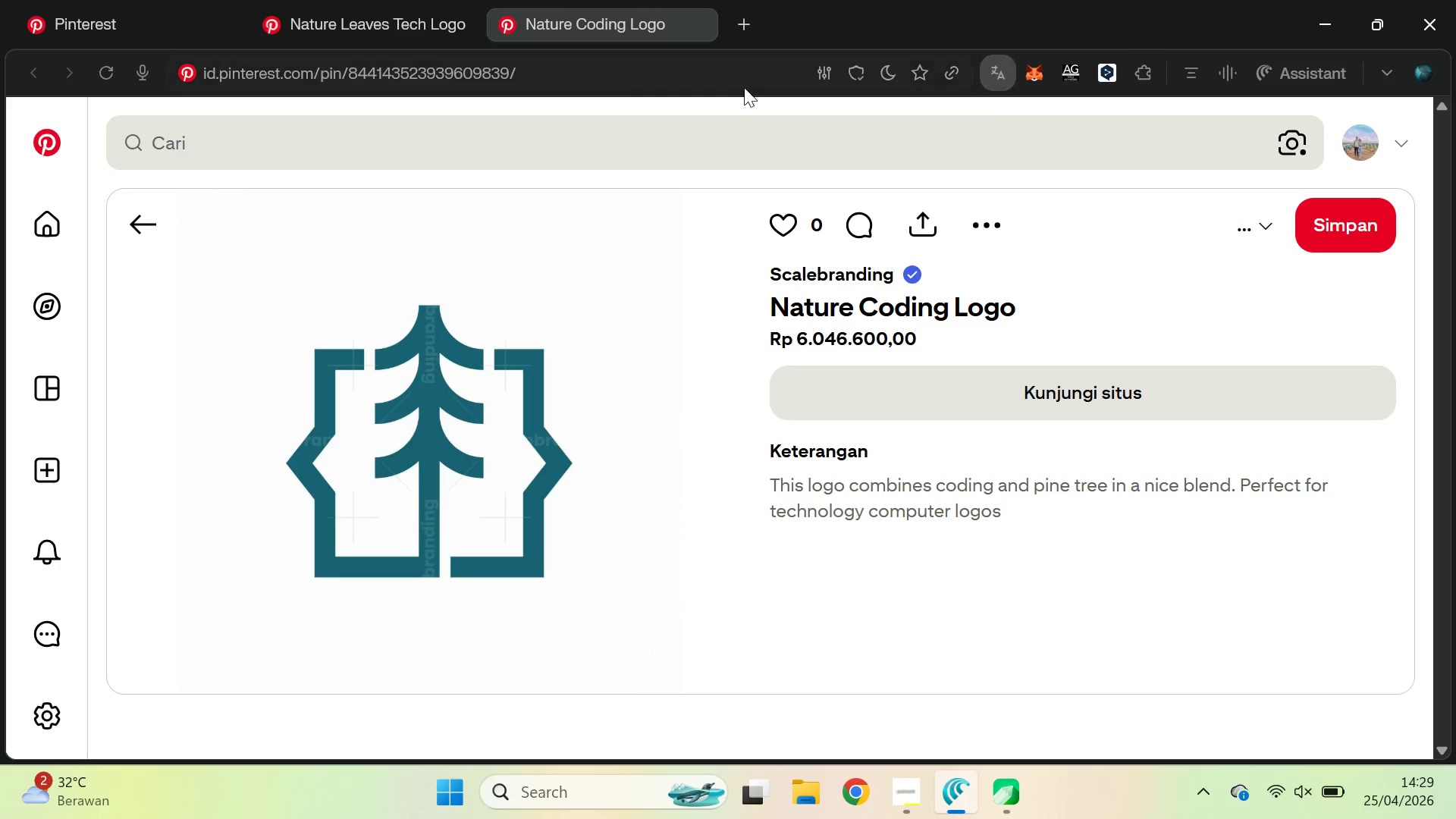 
key(Control+W)
 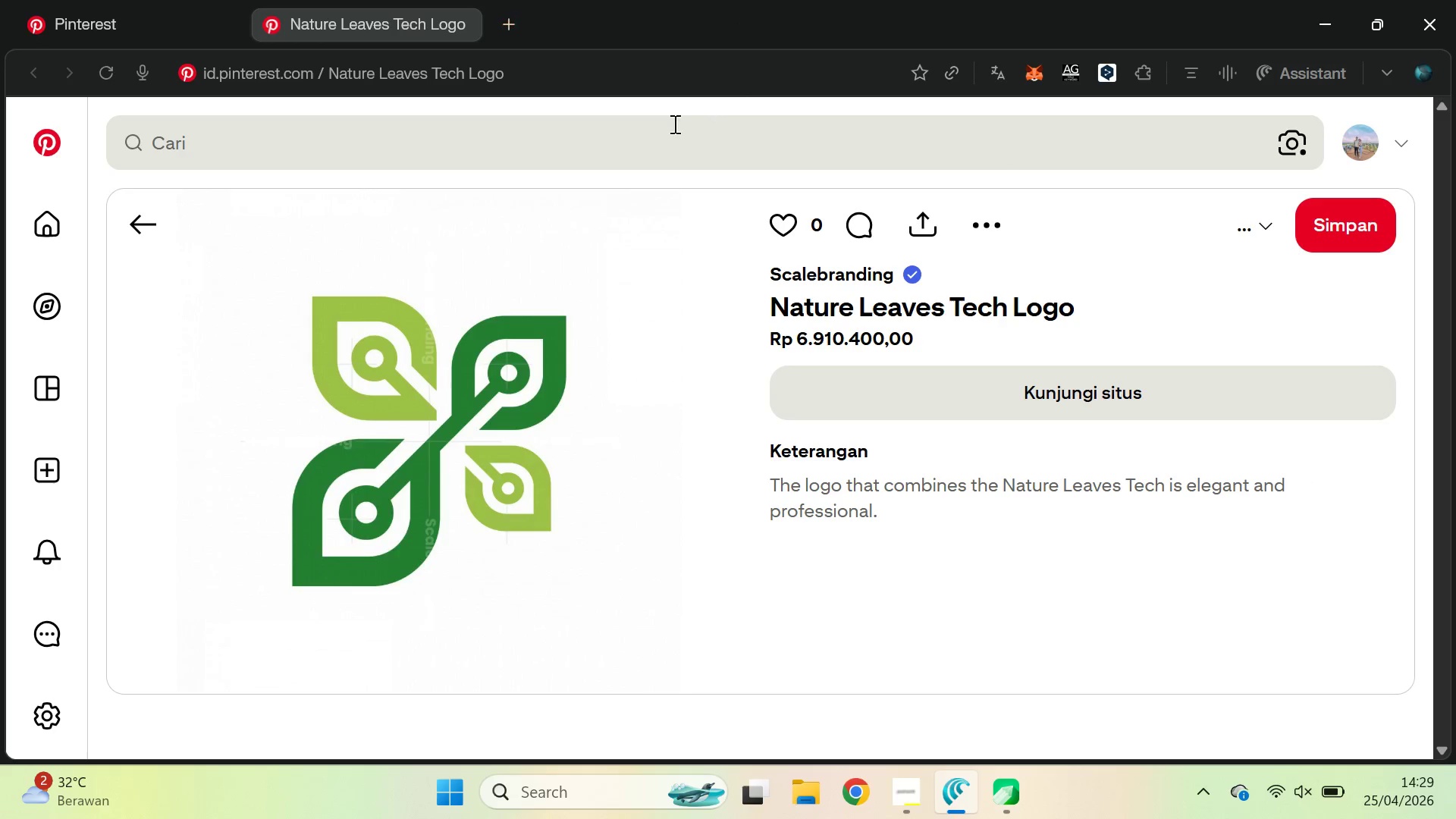 
key(Control+ControlLeft)
 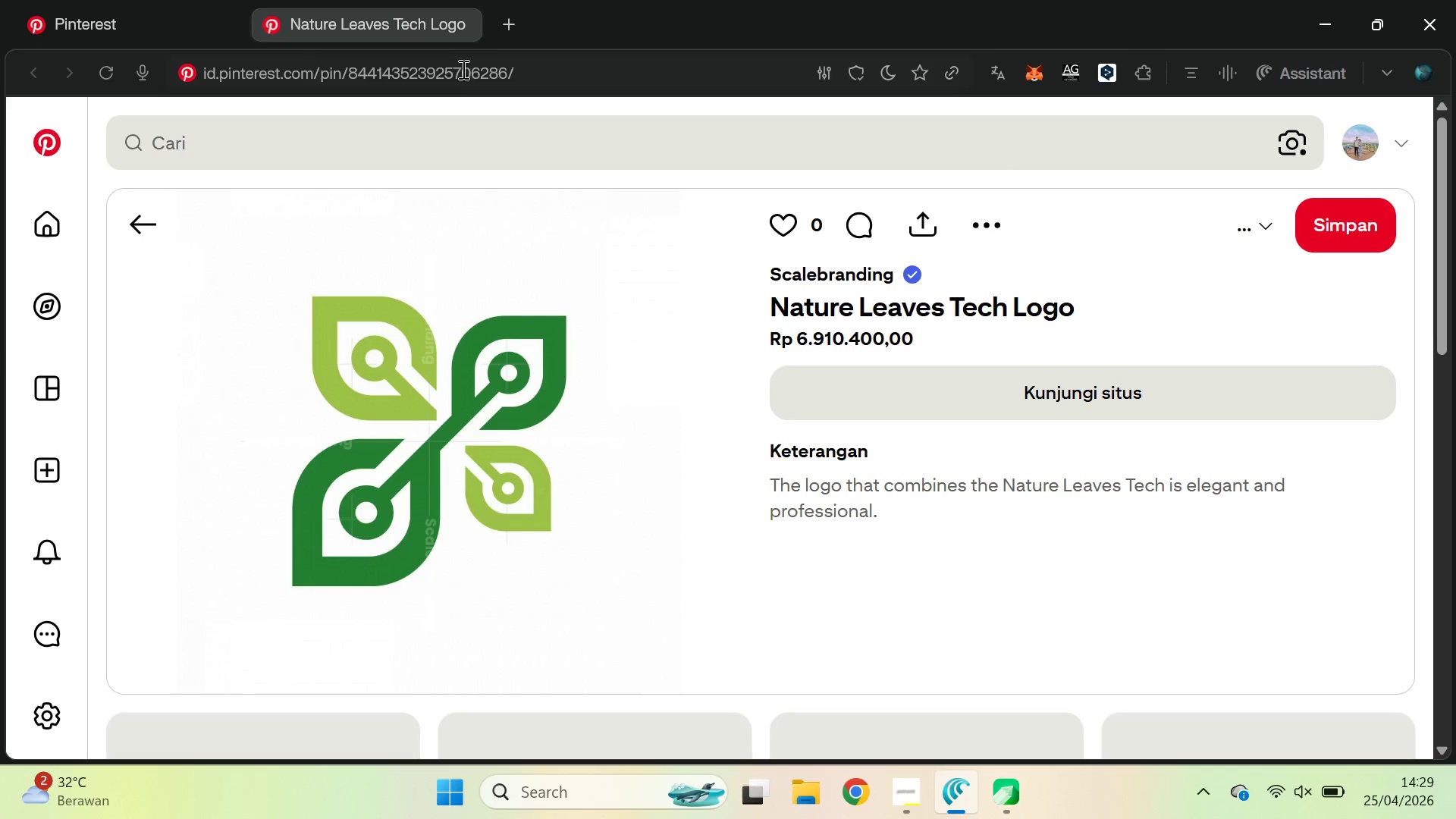 
key(Control+W)
 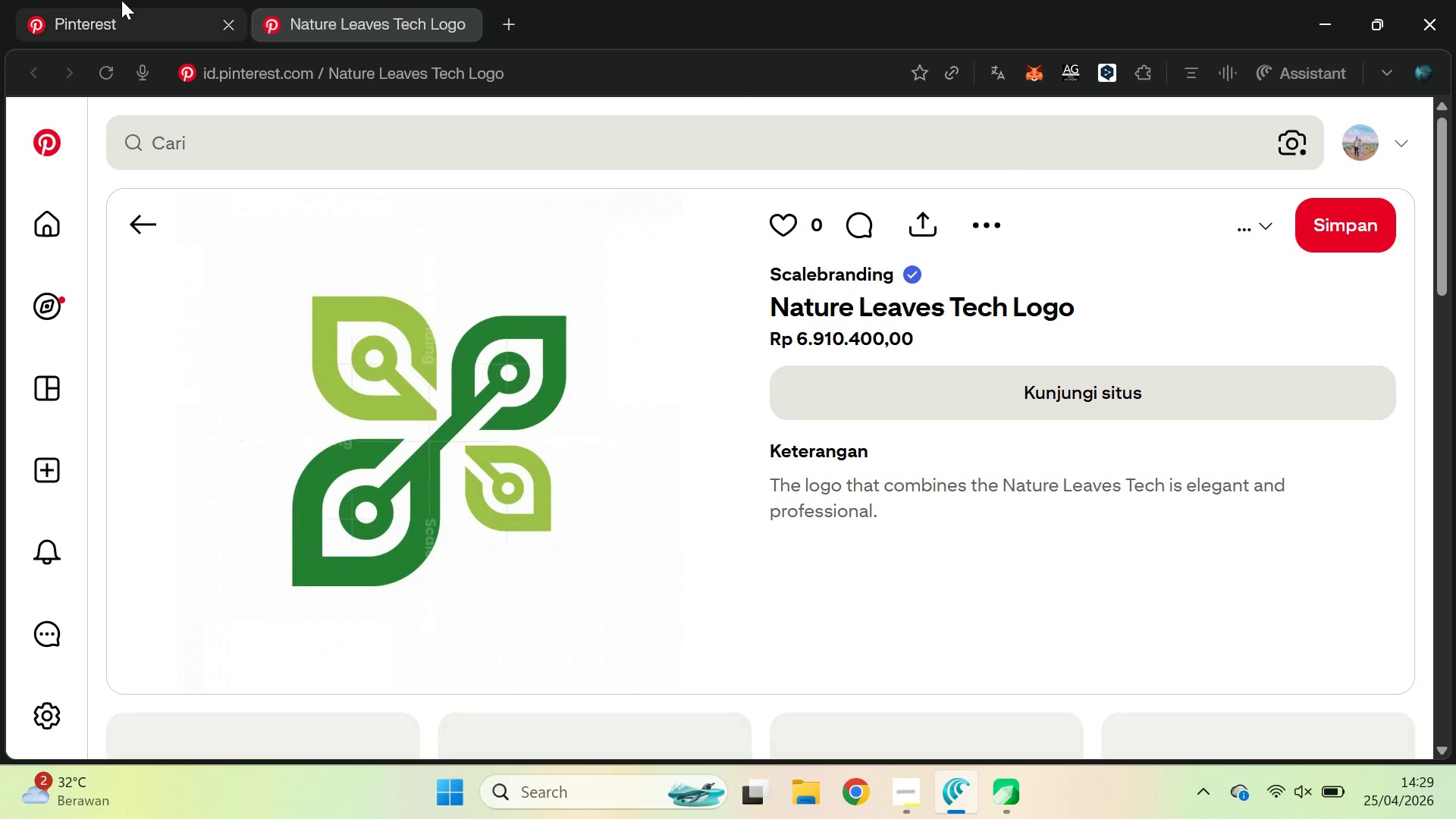 
left_click([121, 0])
 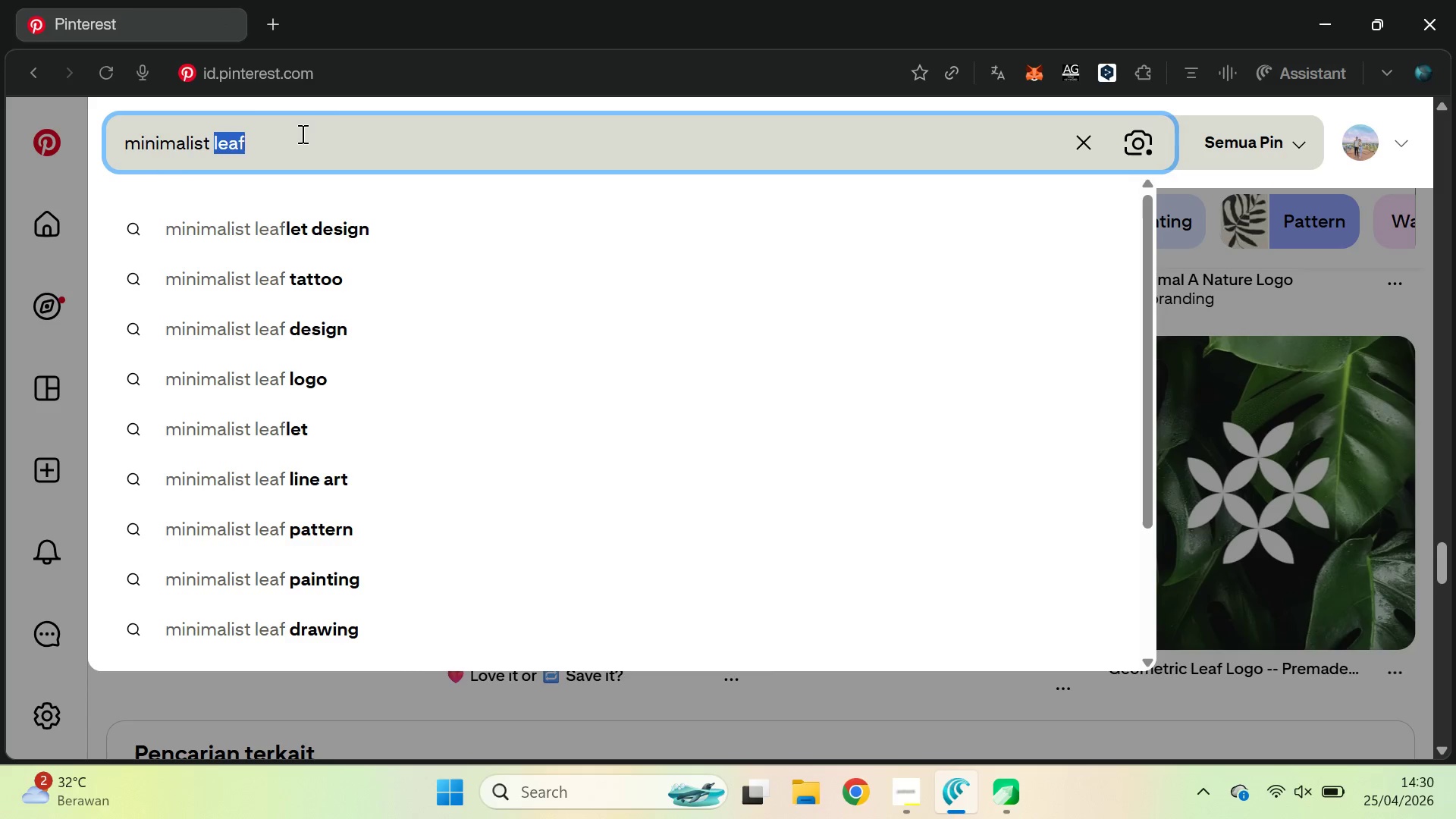 
key(Control+ControlLeft)
 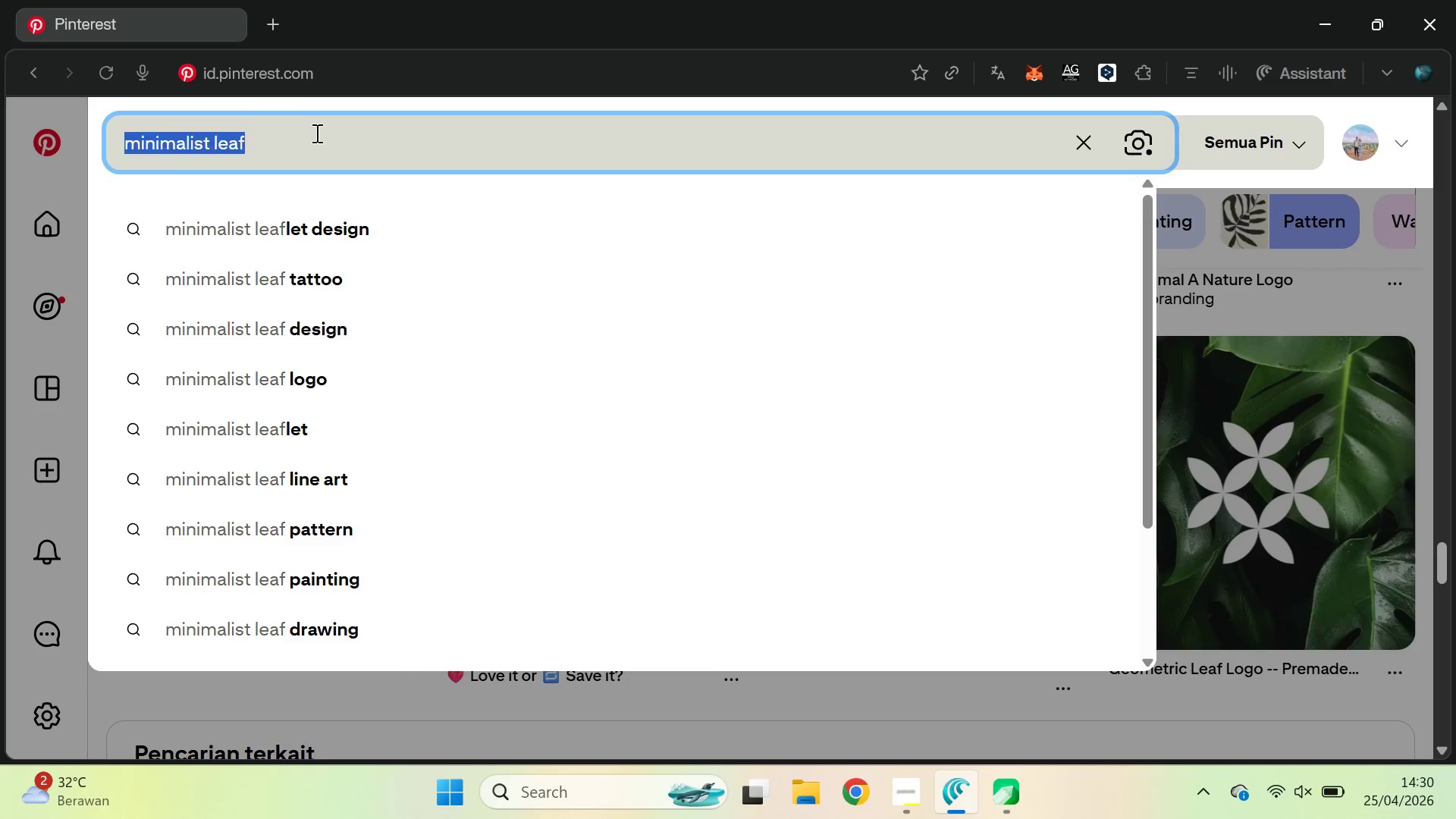 
key(Control+A)
 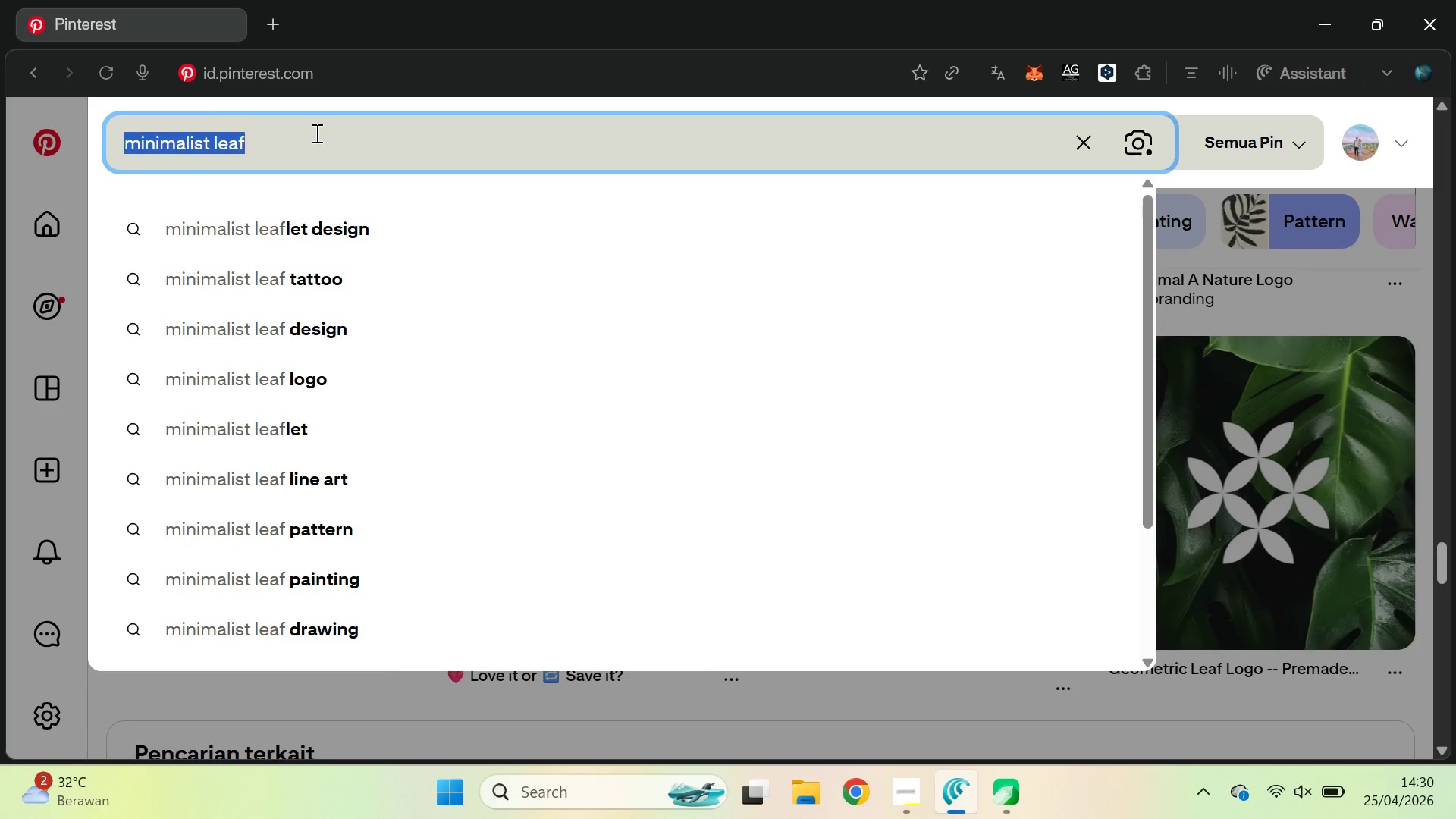 
key(Control+A)
 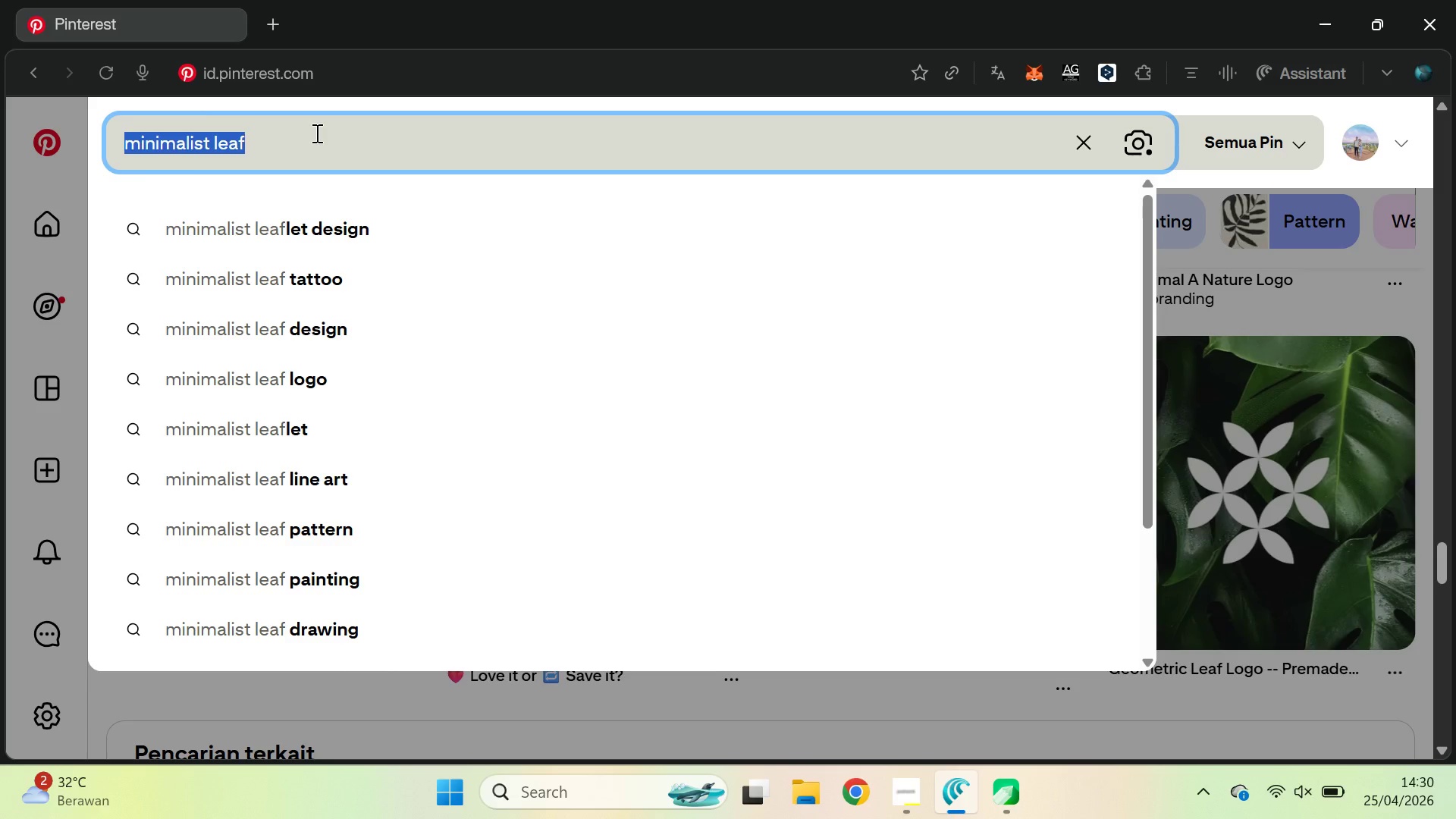 
type(color forest green )
key(Backspace)
 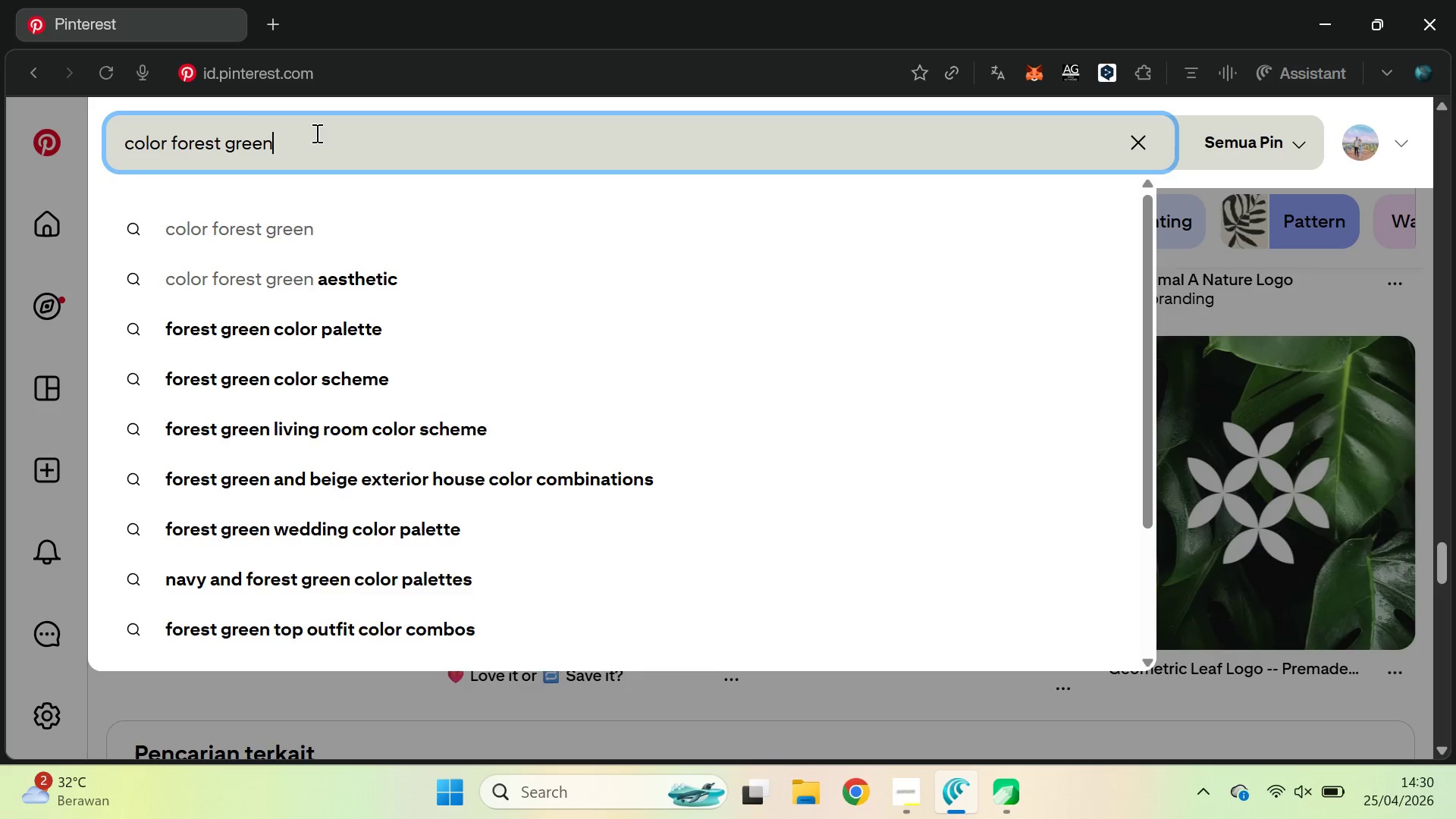 
key(Enter)
 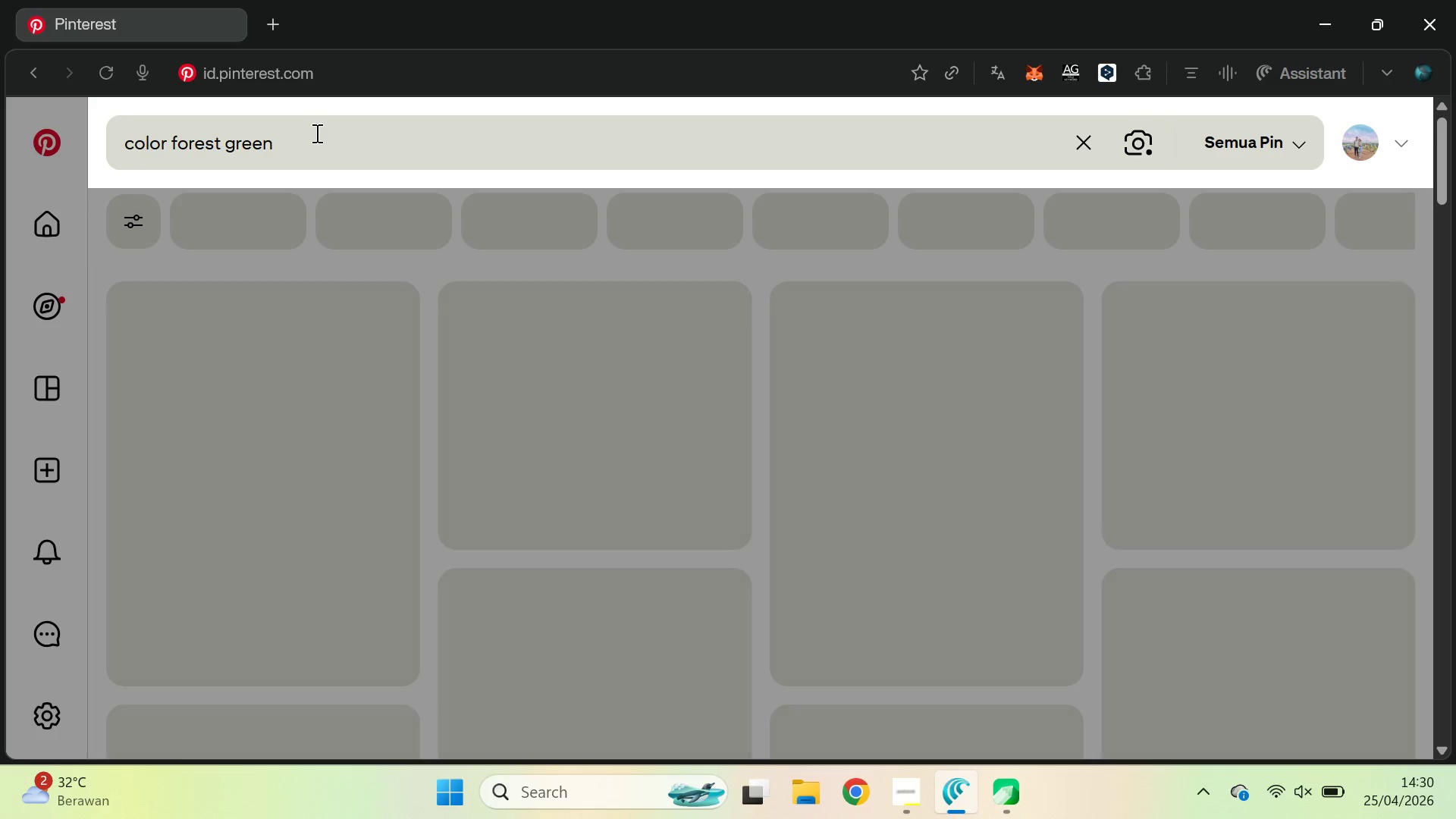 
key(Alt+AltLeft)
 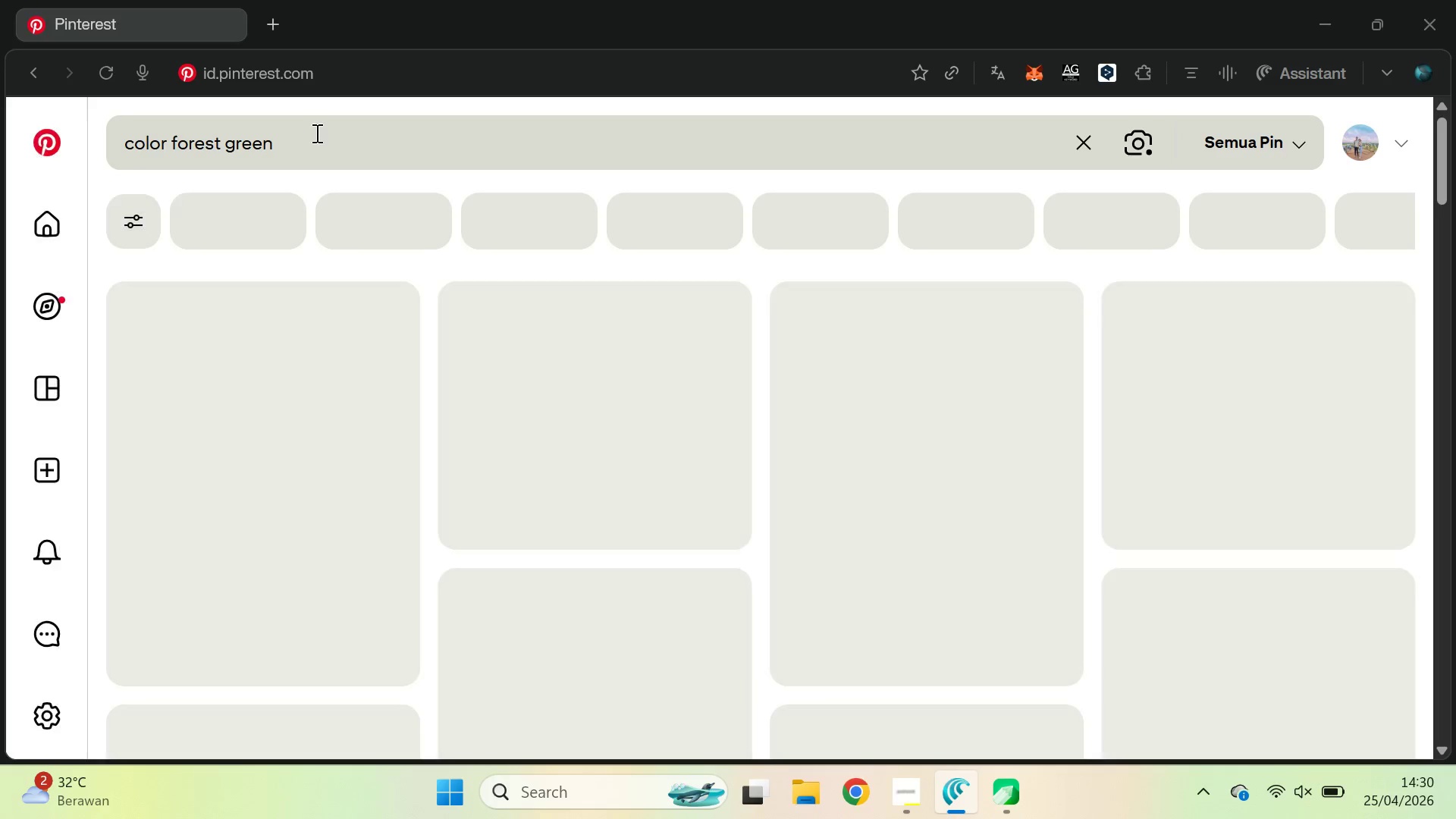 
key(Alt+Tab)